 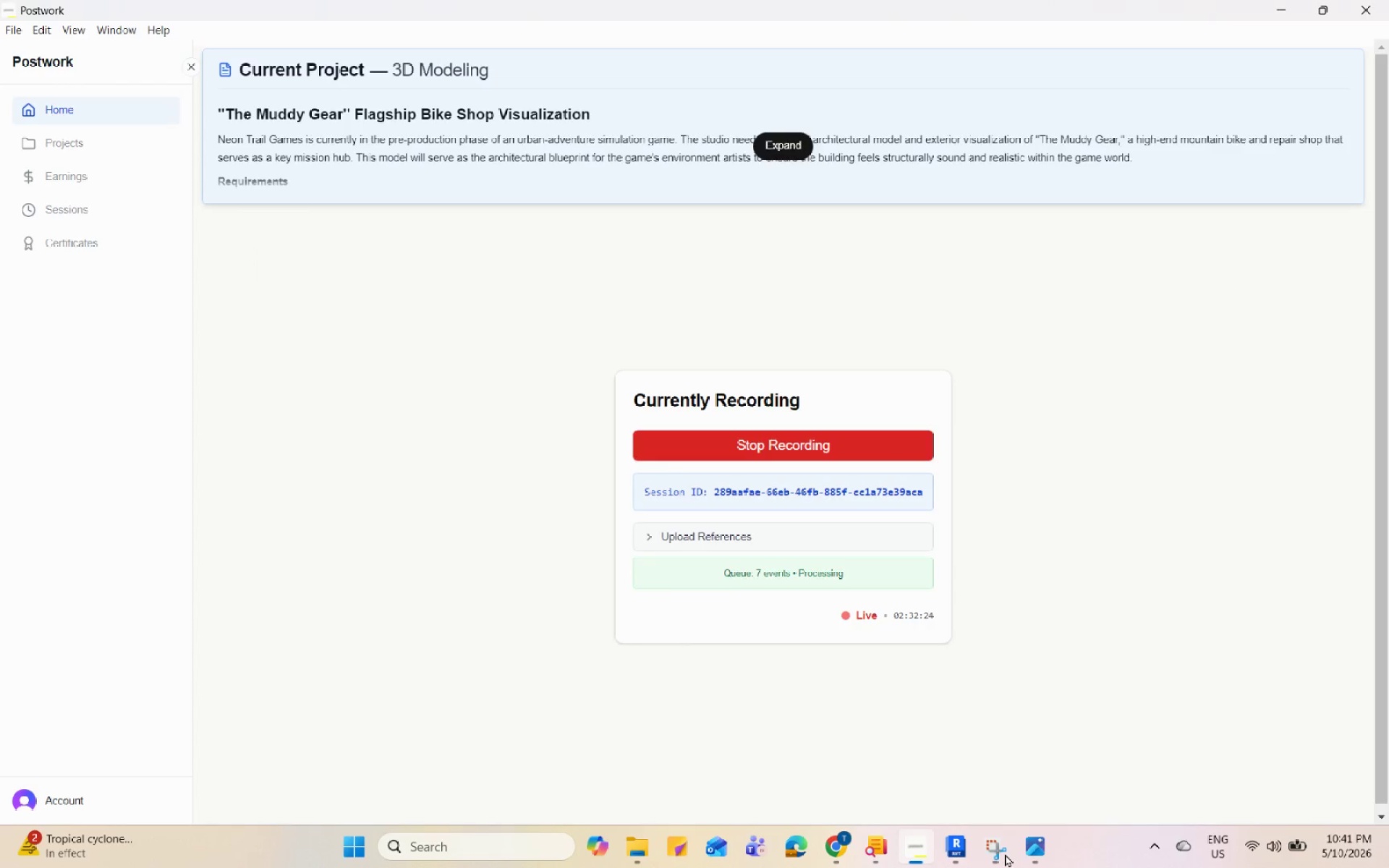 
left_click([850, 845])
 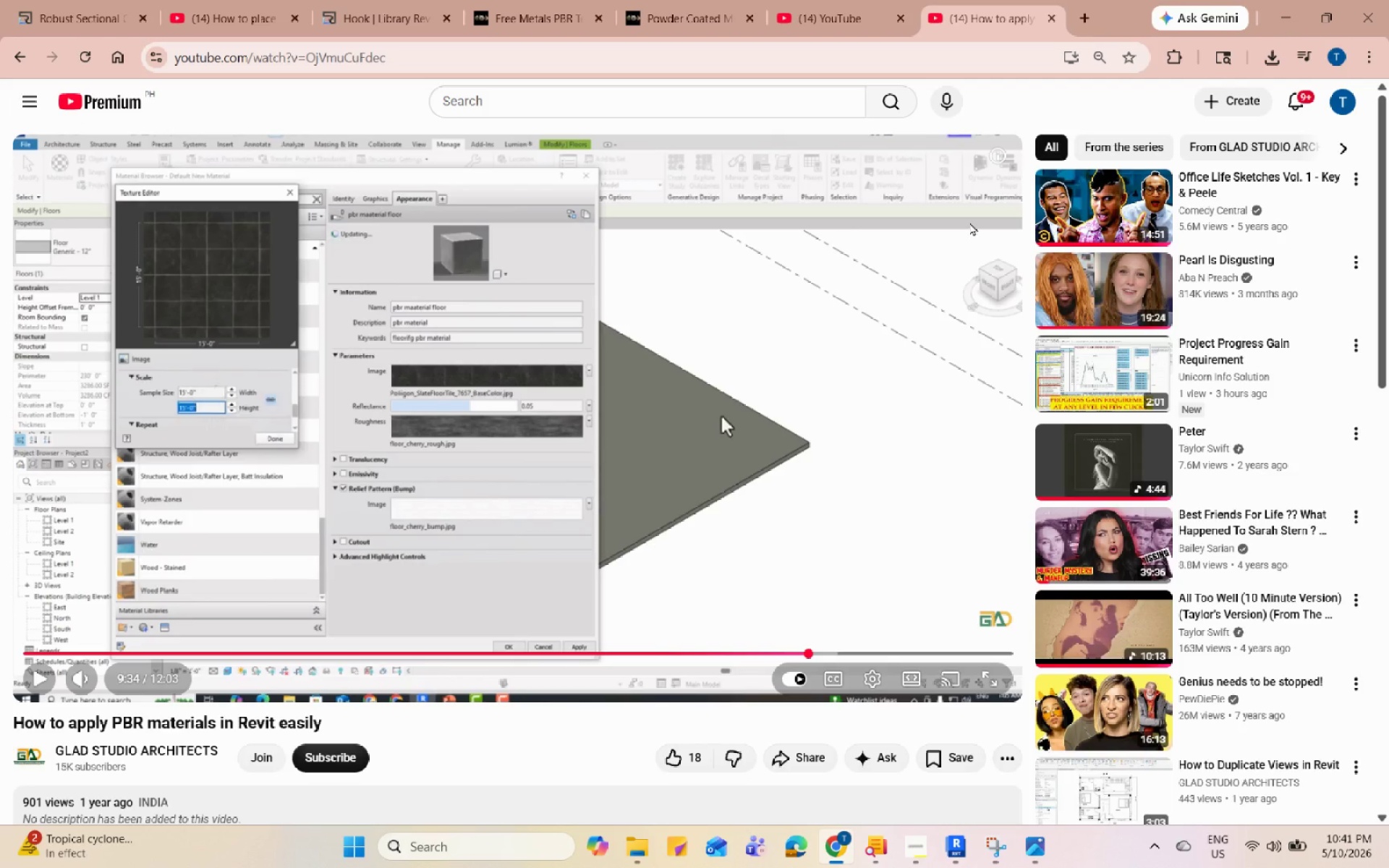 
left_click([626, 844])
 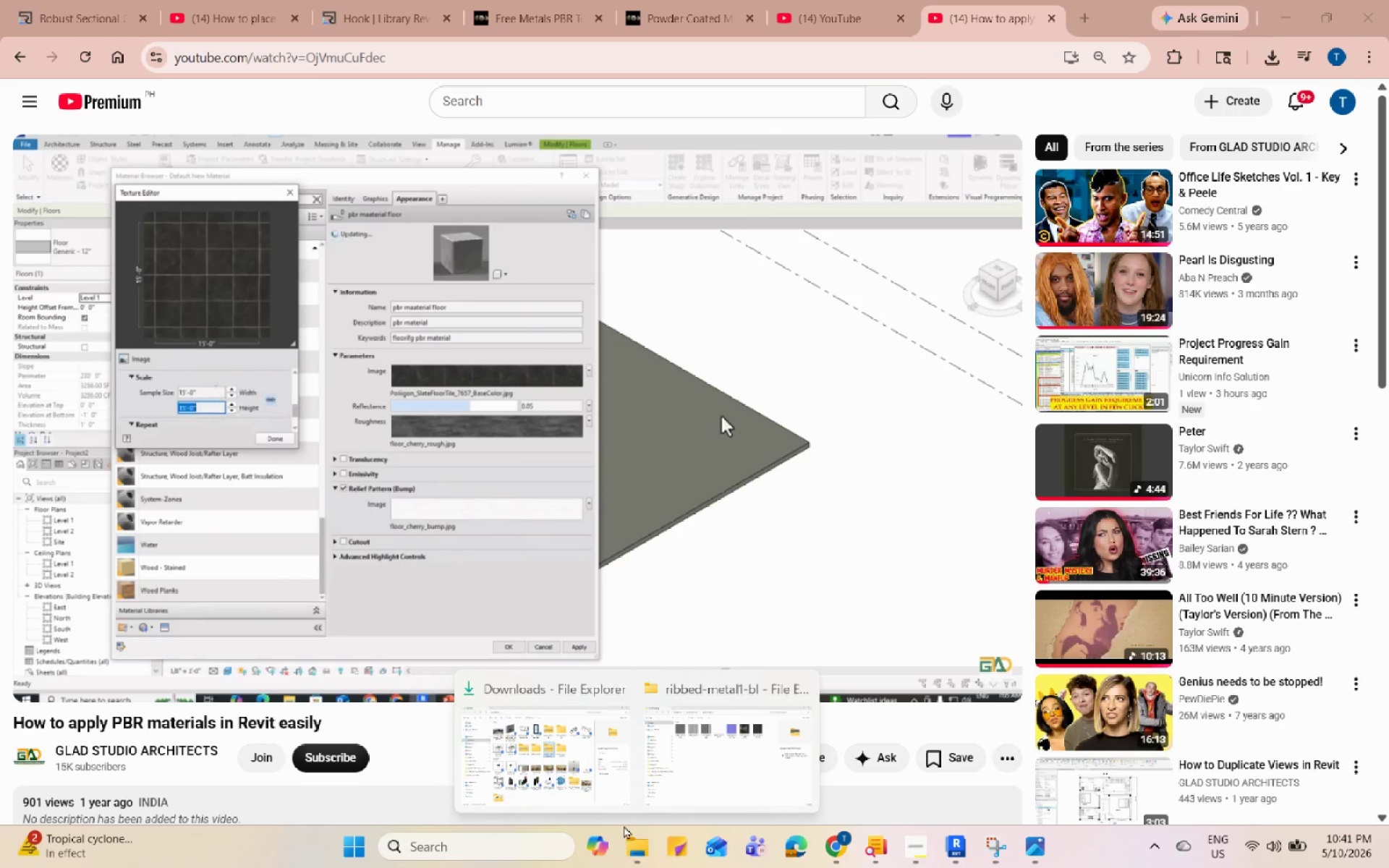 
left_click([563, 745])
 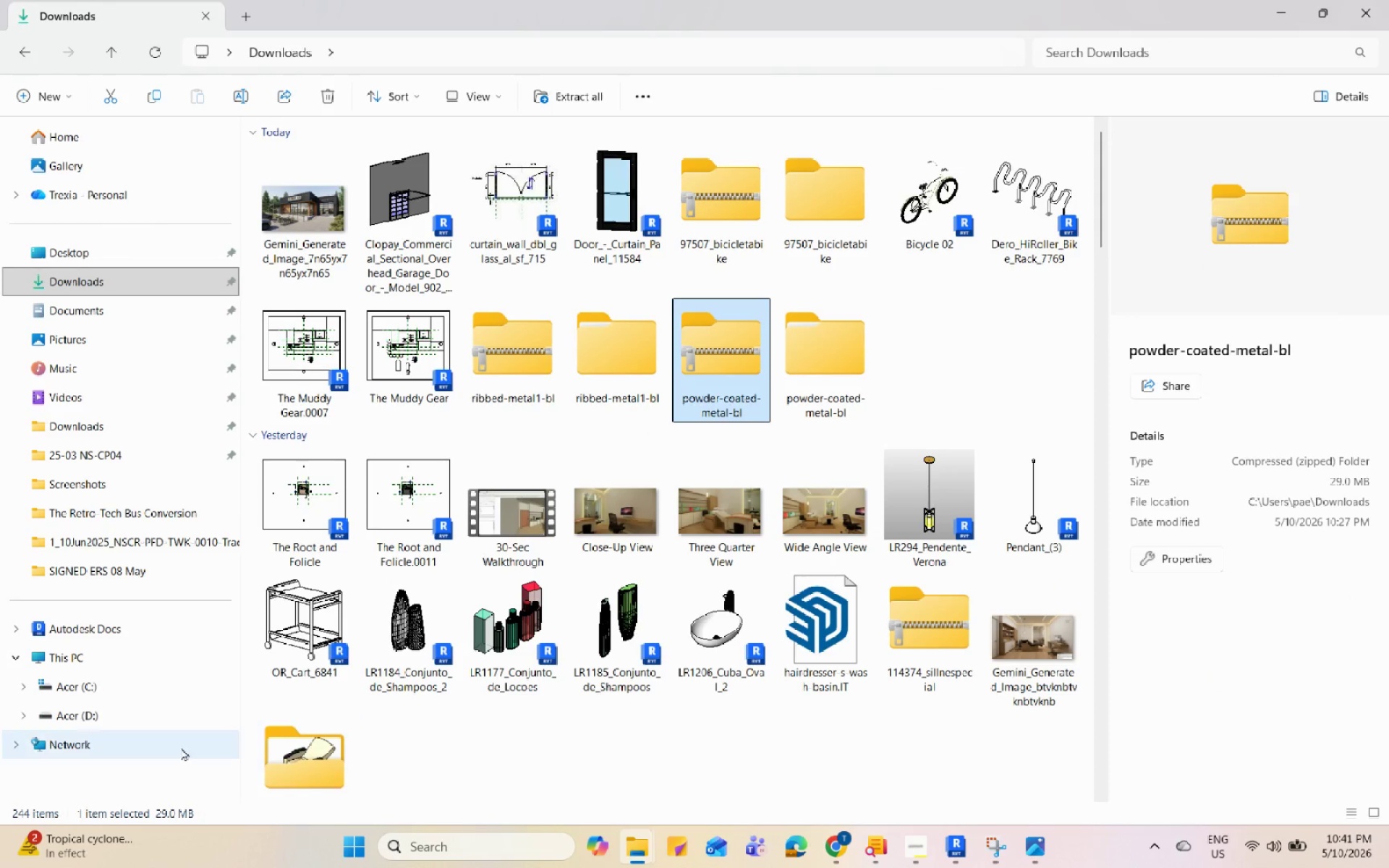 
left_click([148, 727])
 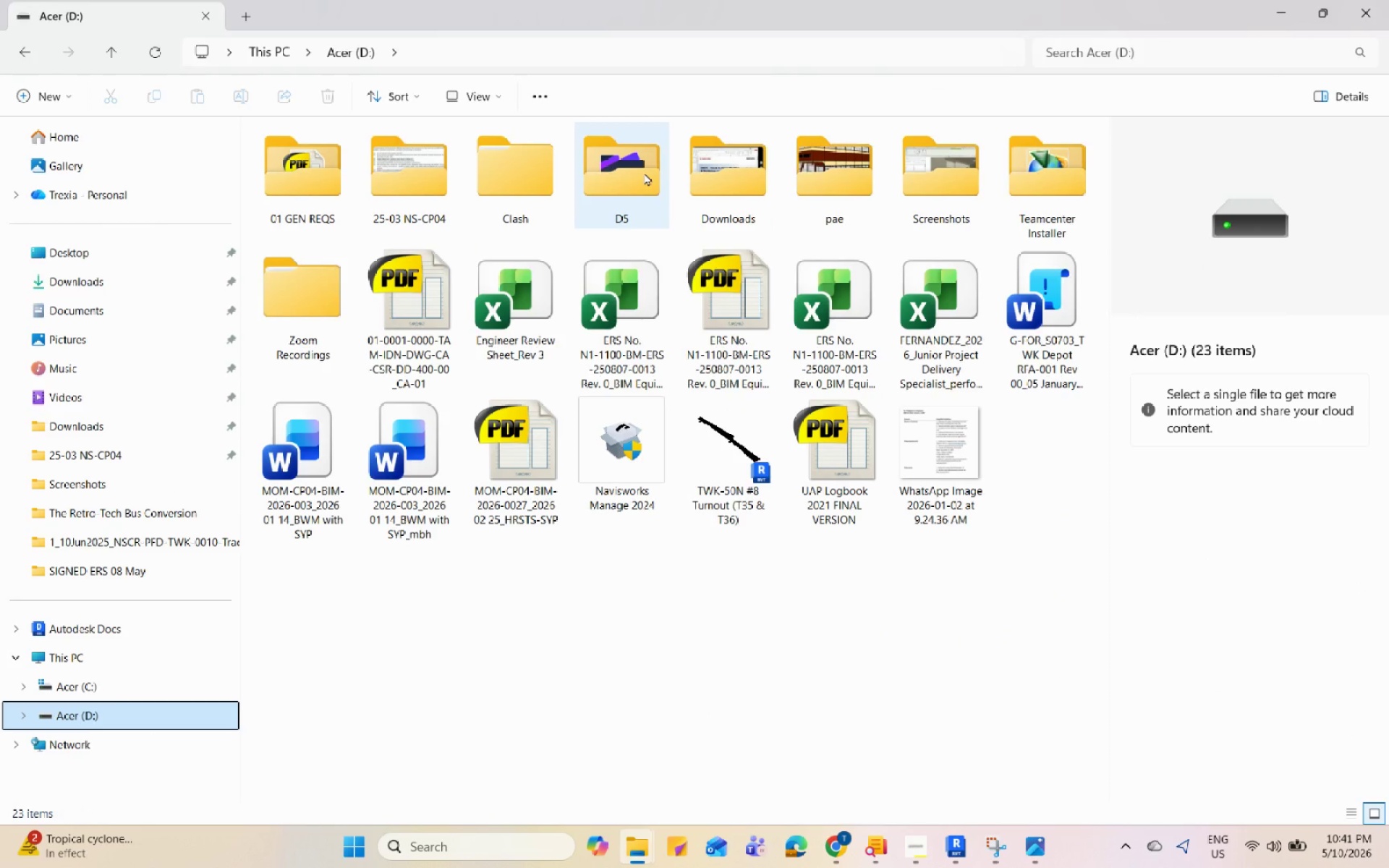 
double_click([880, 147])
 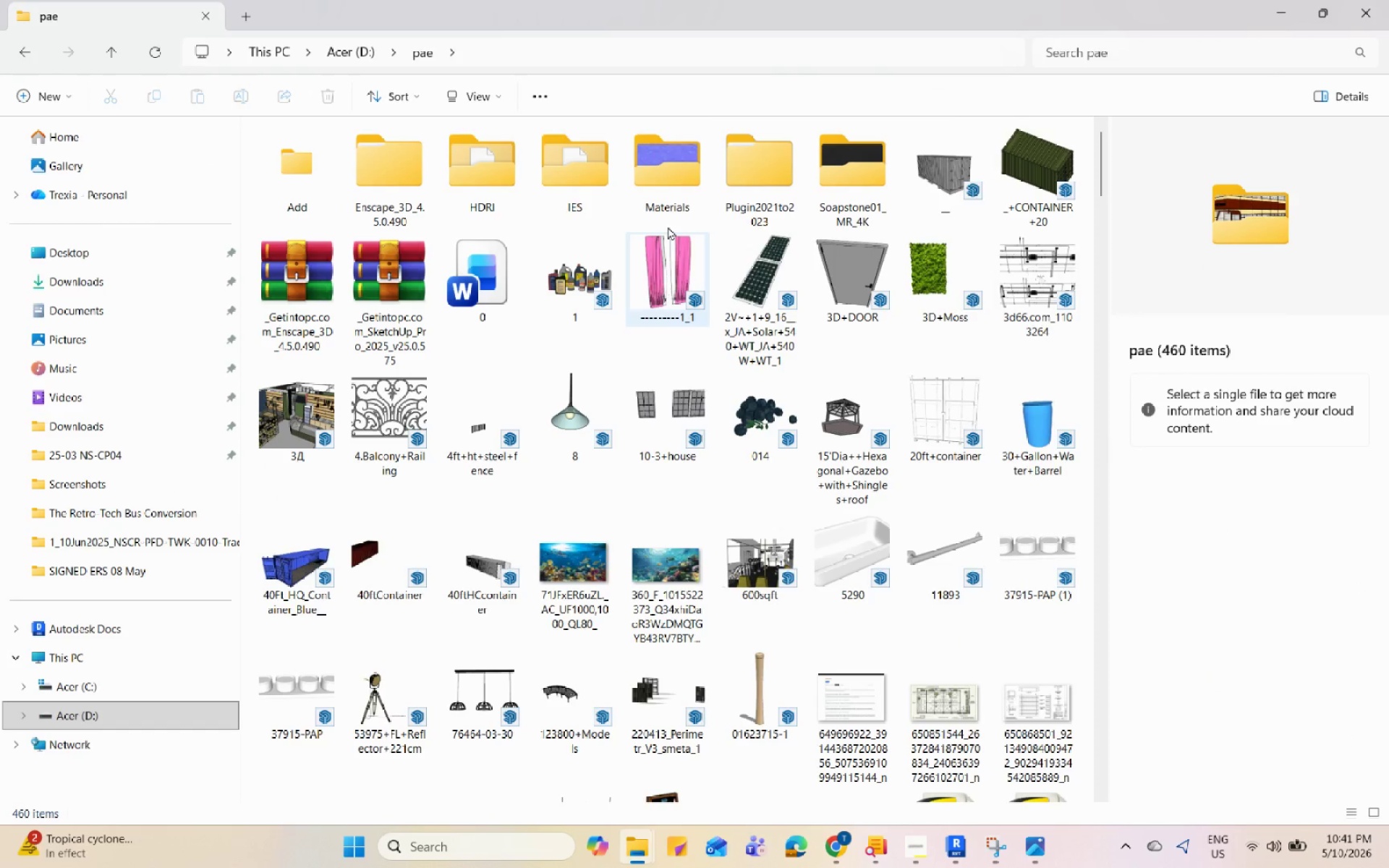 
double_click([675, 190])
 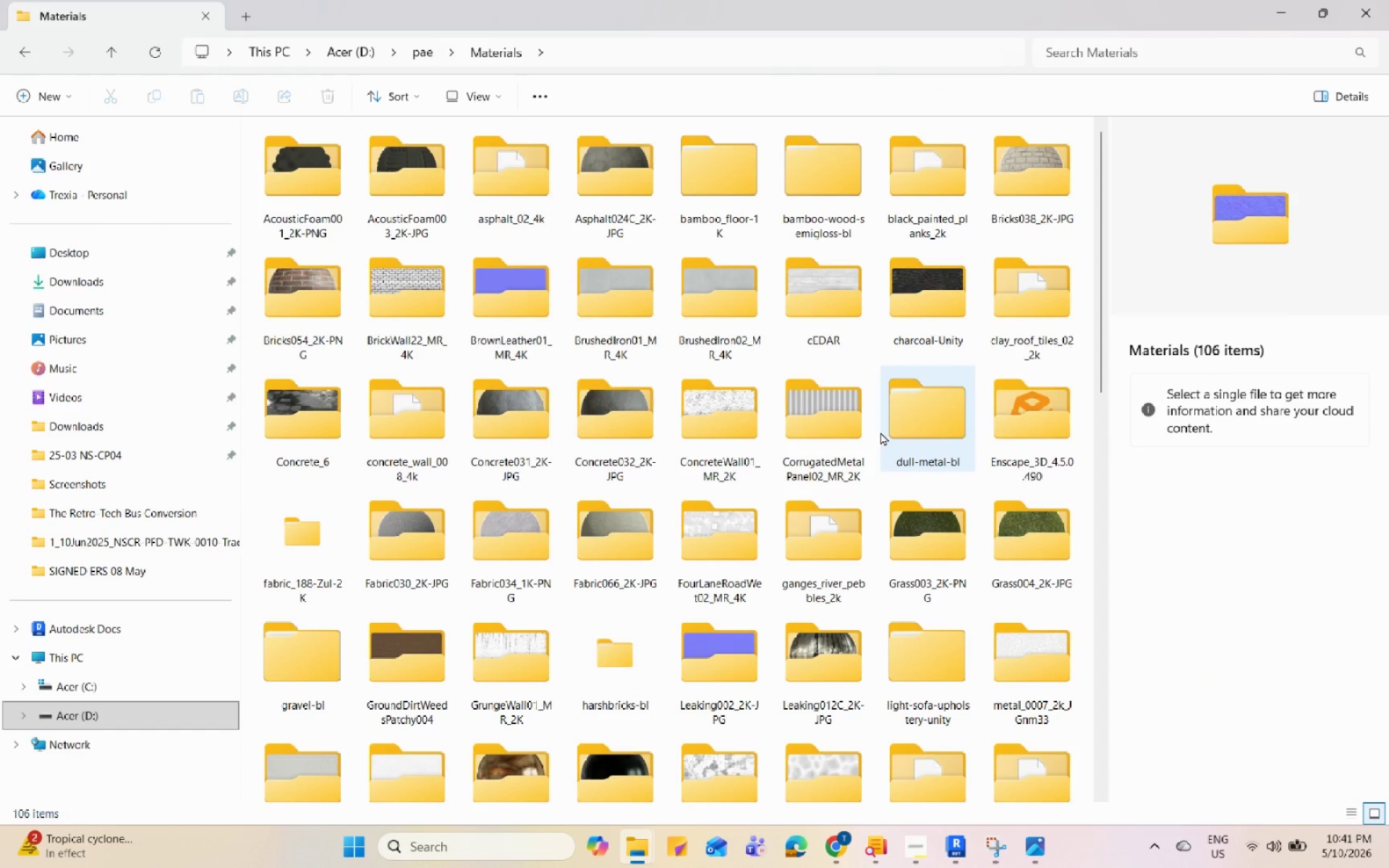 
scroll: coordinate [880, 432], scroll_direction: down, amount: 1.0
 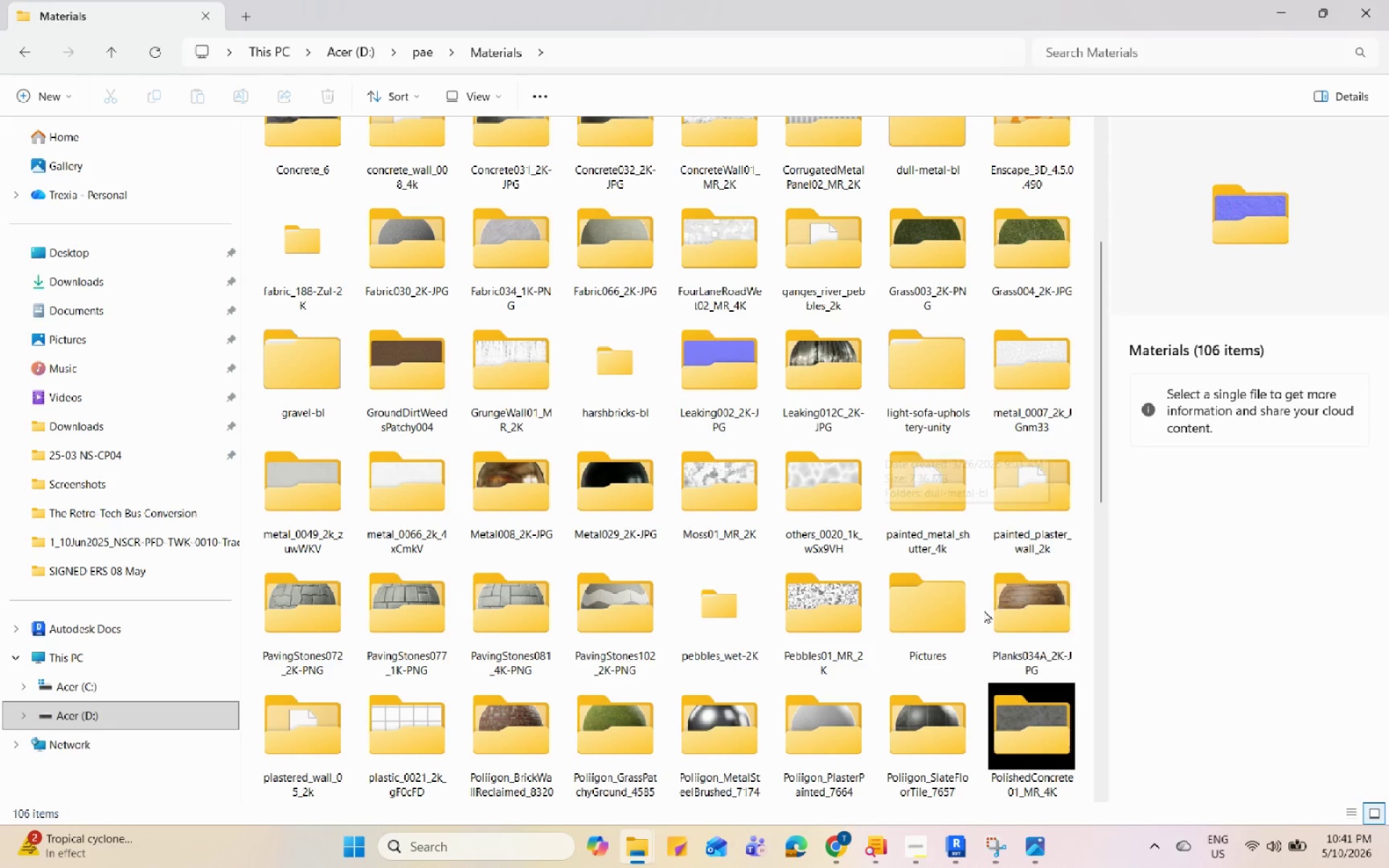 
double_click([1004, 605])
 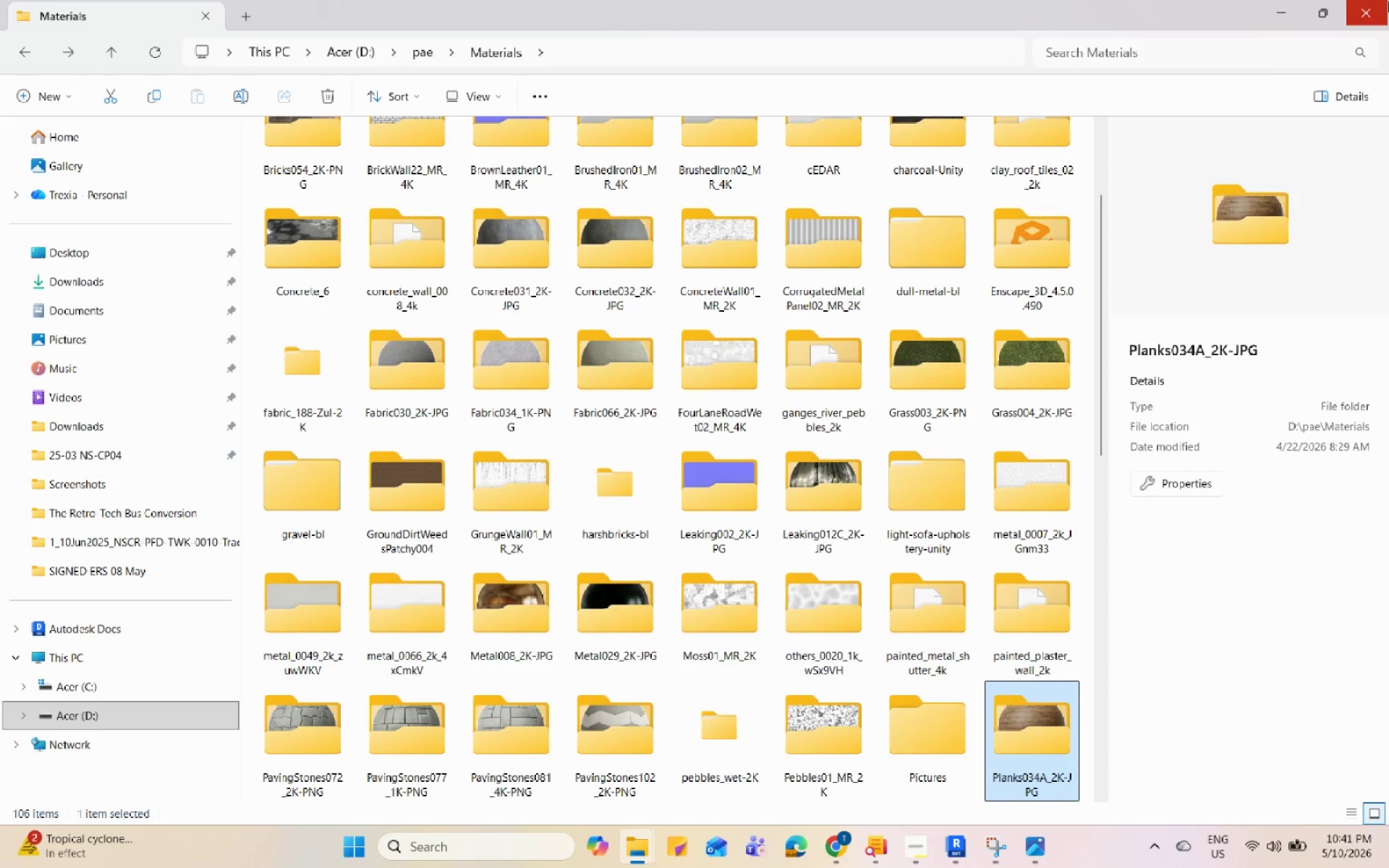 
left_click([1287, 4])
 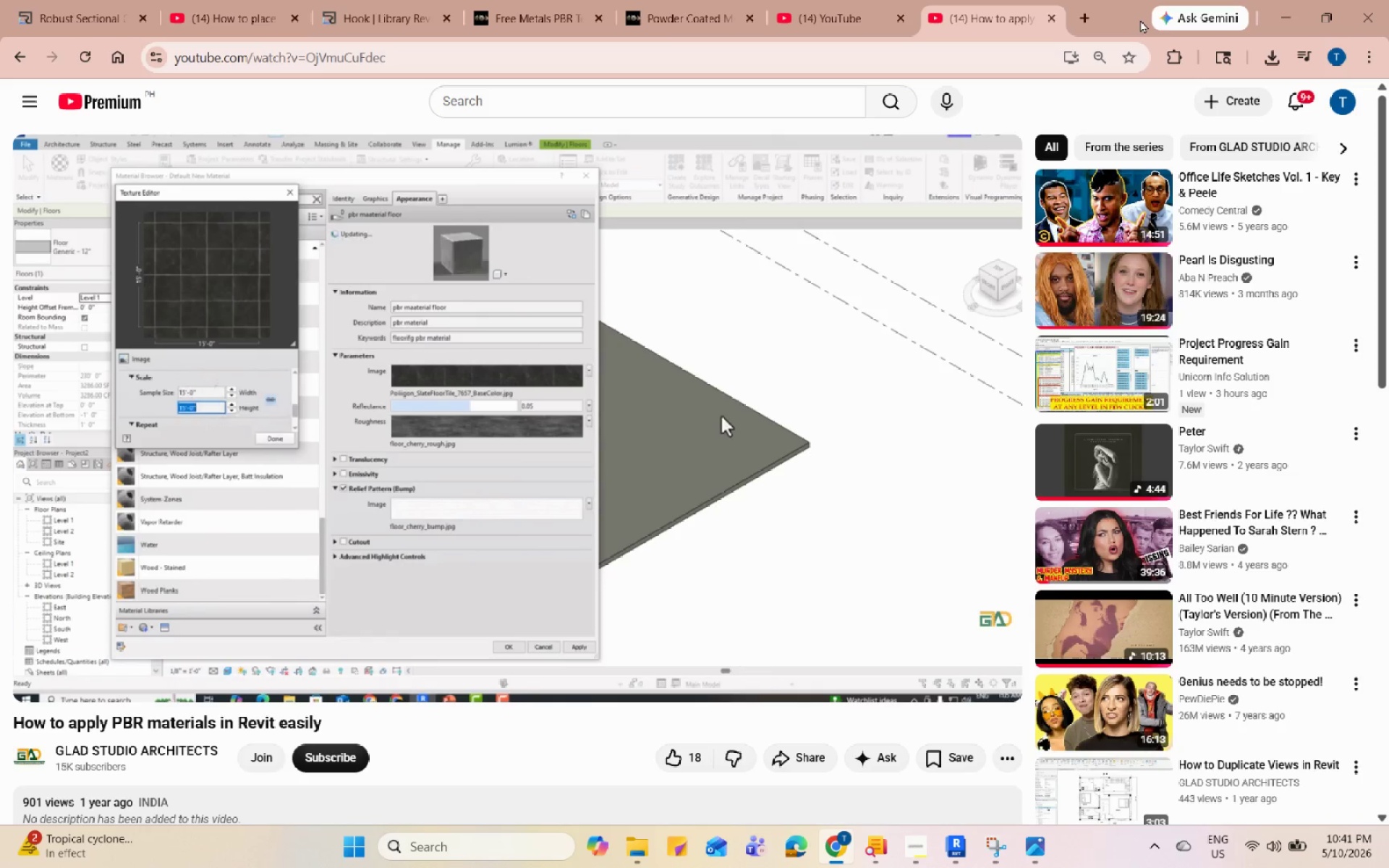 
left_click([1286, 0])